 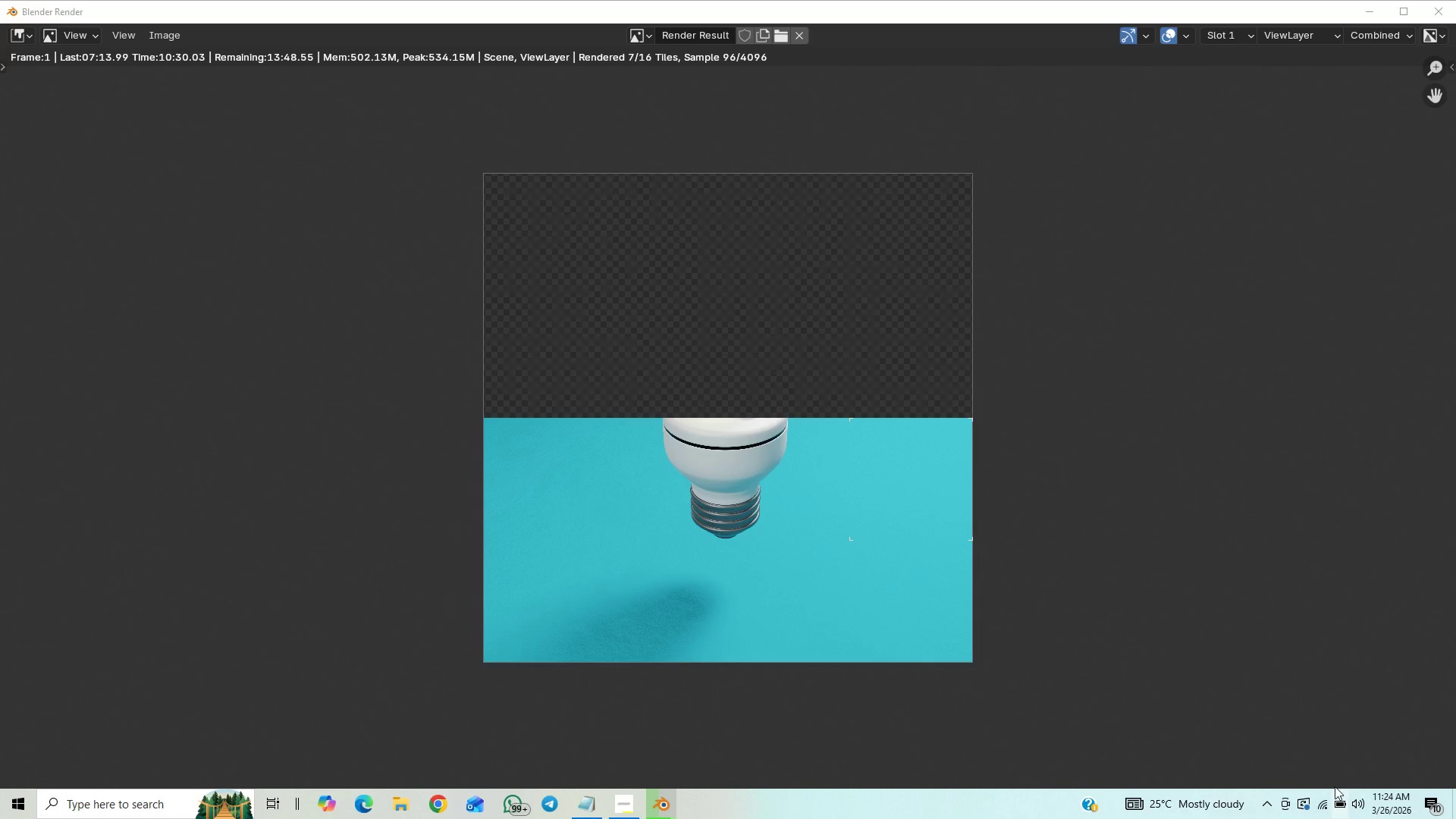 
left_click_drag(start_coordinate=[1282, 696], to_coordinate=[1180, 716])
 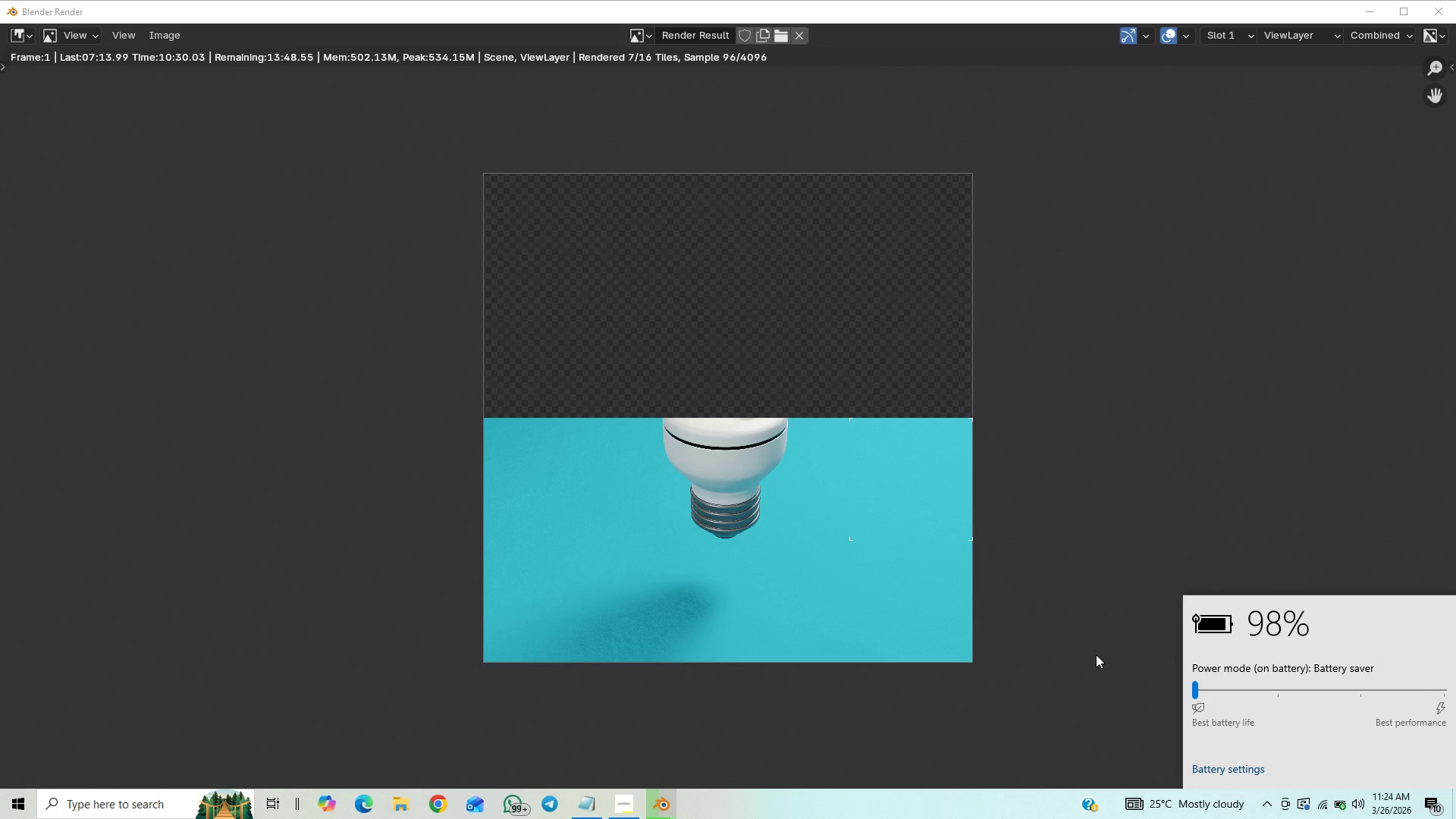 
left_click([1096, 654])
 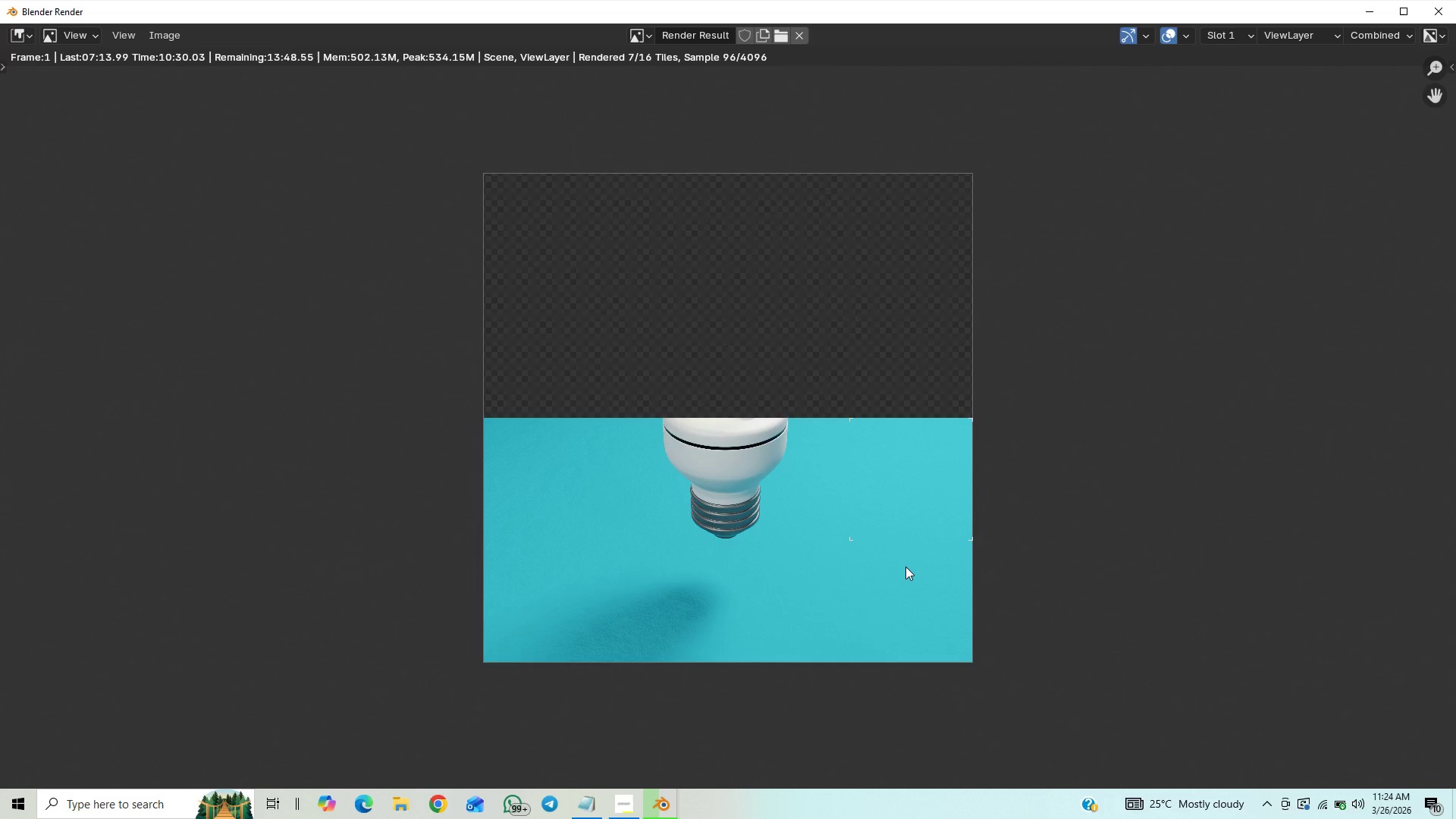 
wait(9.61)
 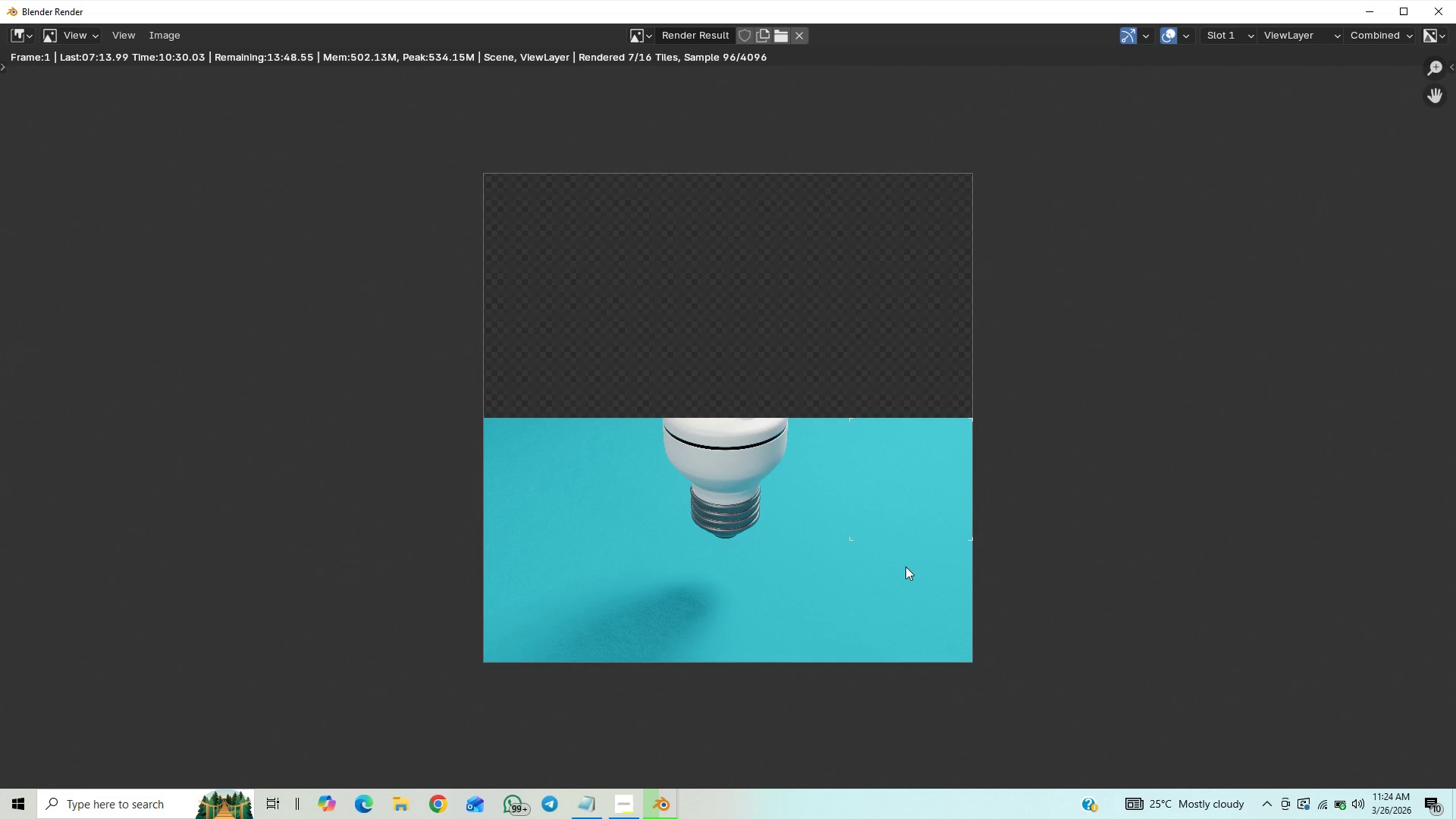 
scroll: coordinate [878, 428], scroll_direction: down, amount: 2.0
 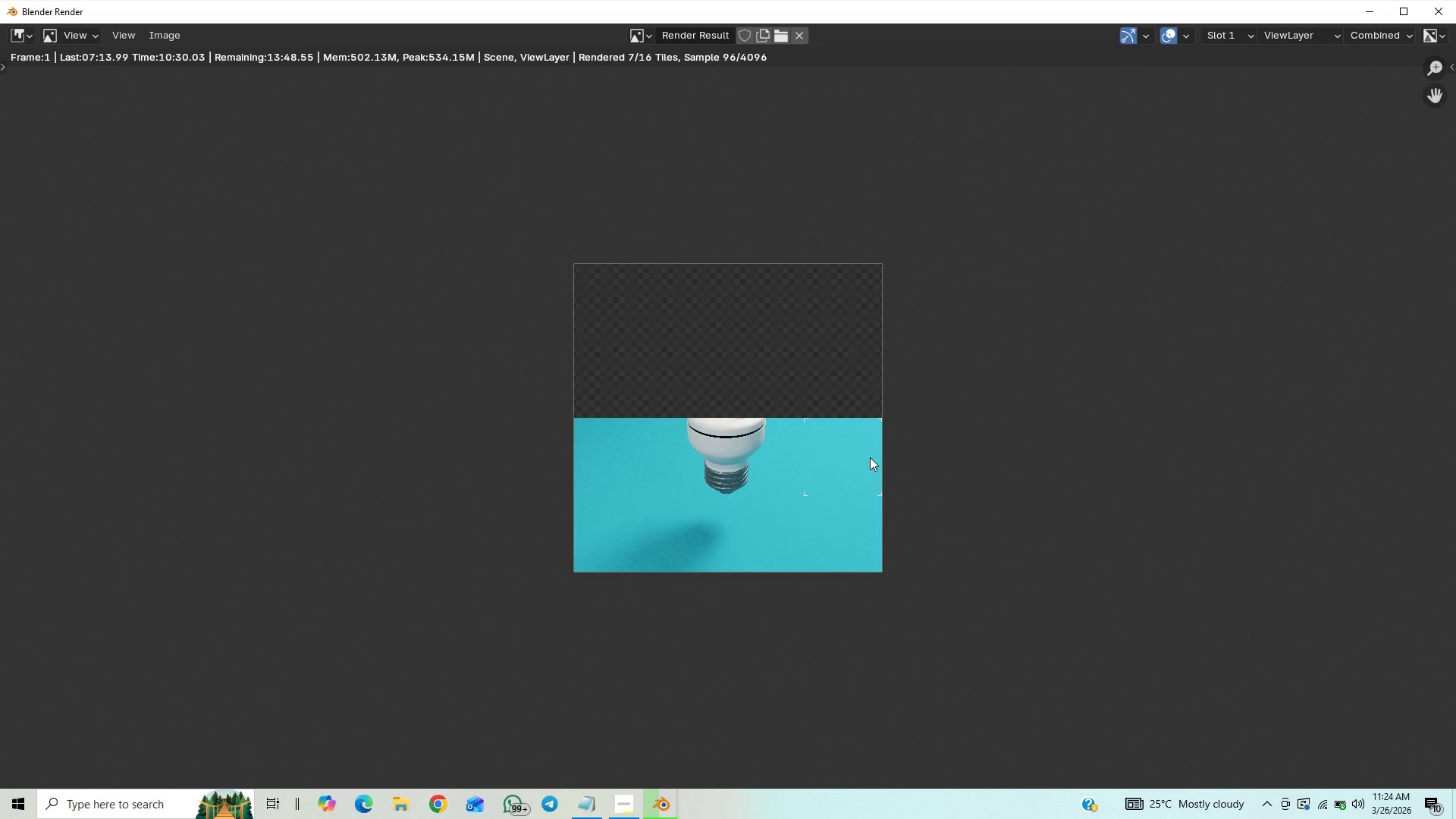 
scroll: coordinate [860, 467], scroll_direction: up, amount: 2.0
 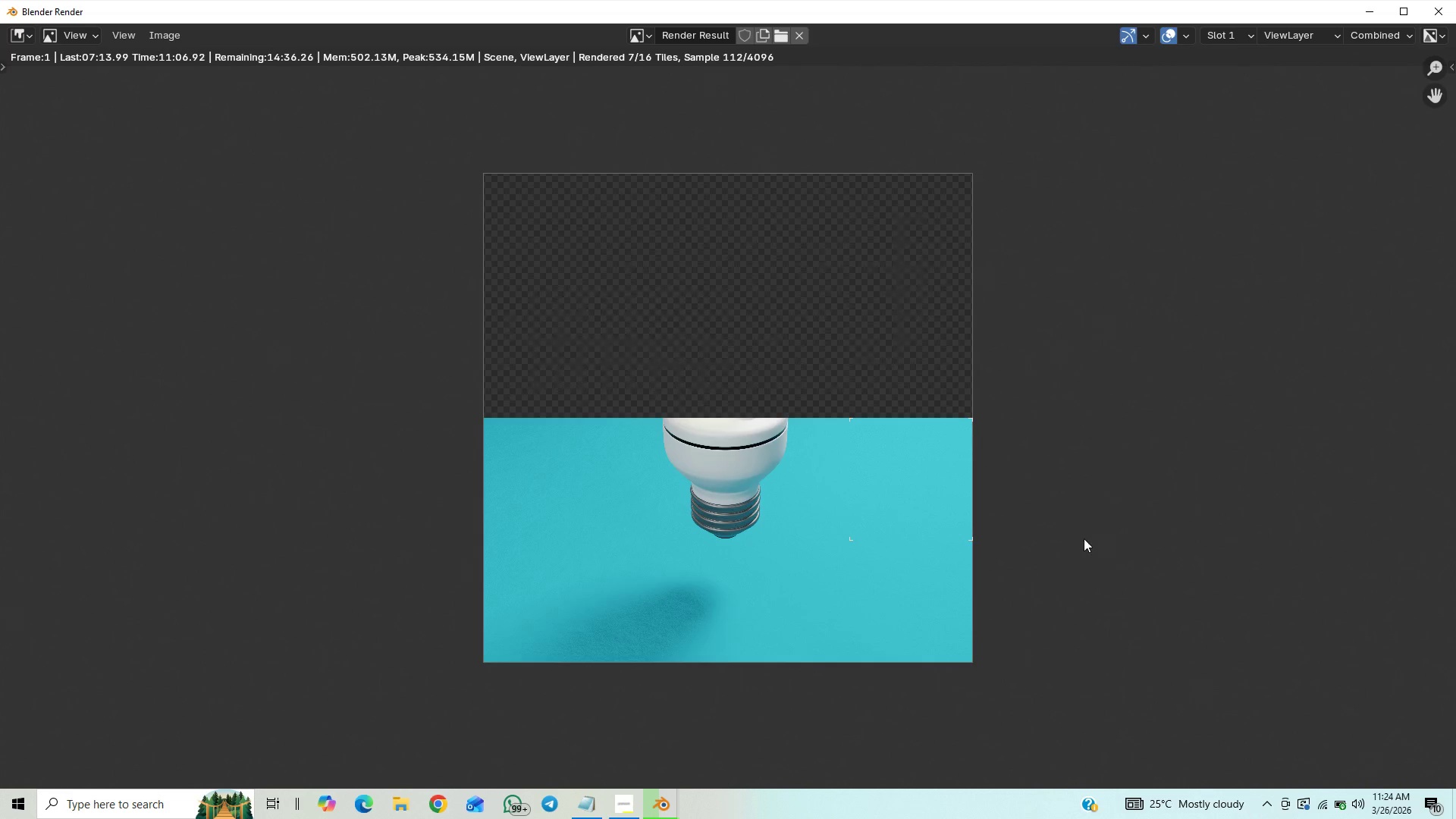 
wait(11.89)
 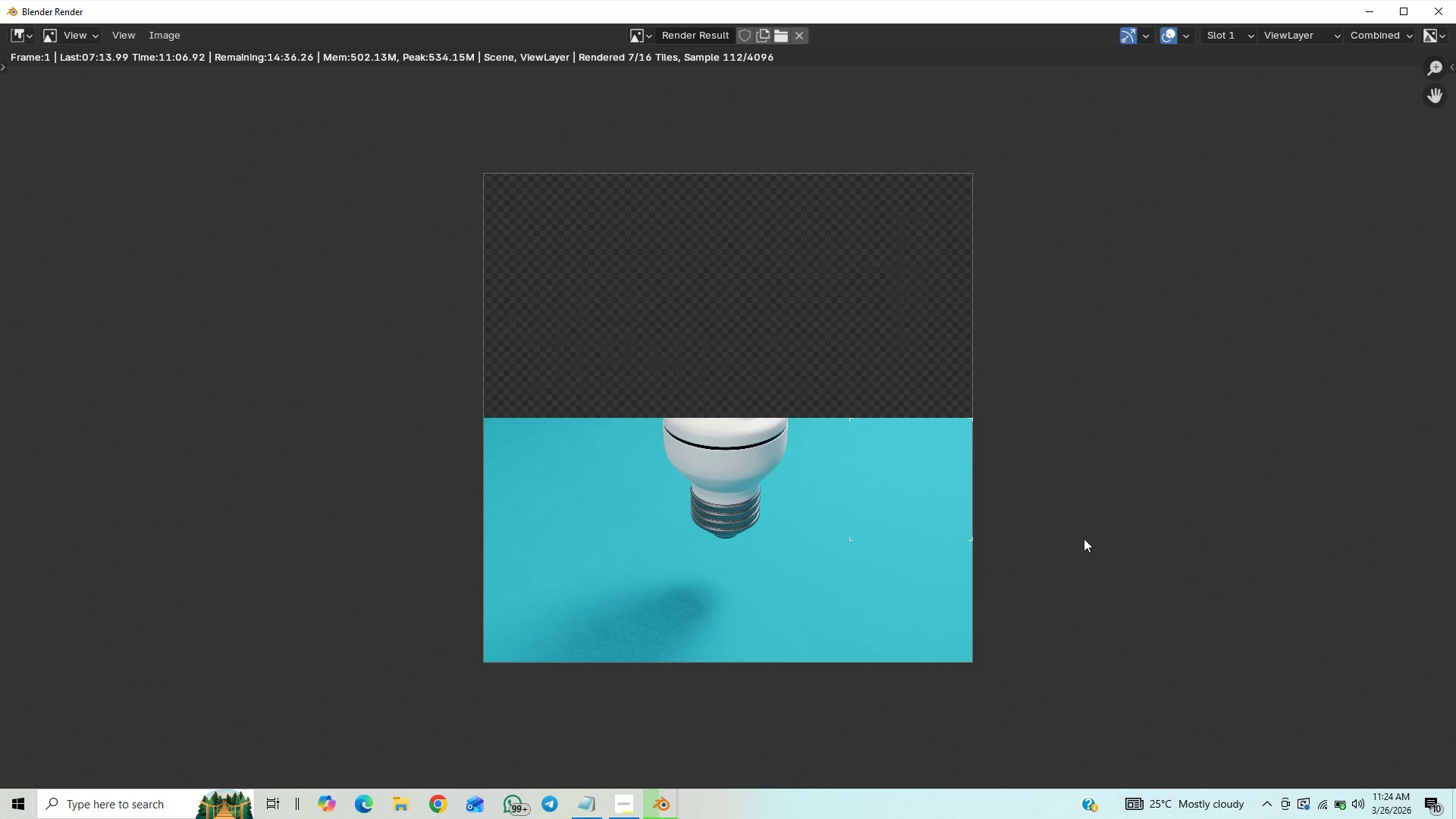 
scroll: coordinate [1092, 472], scroll_direction: down, amount: 1.0
 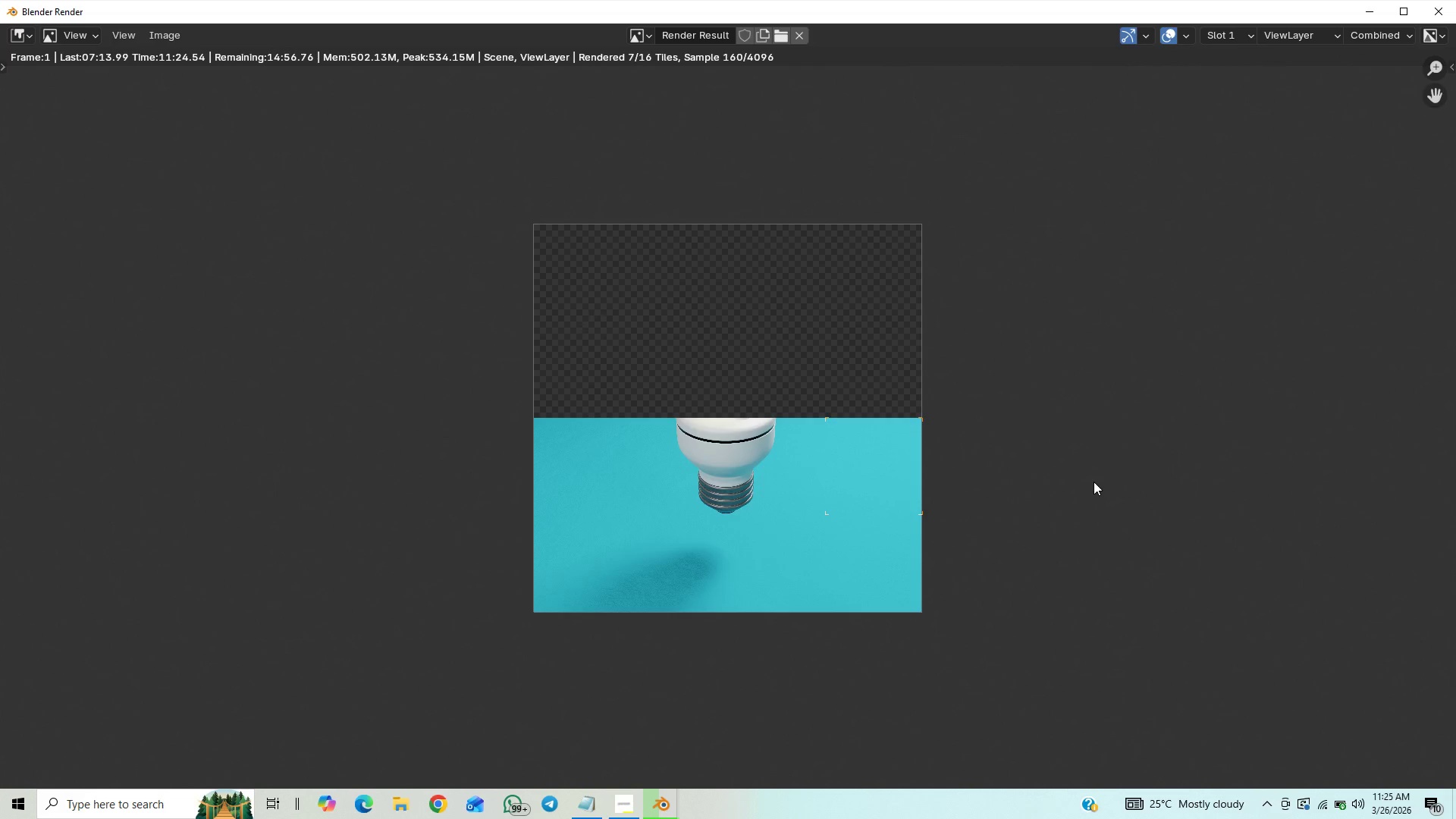 
wait(19.52)
 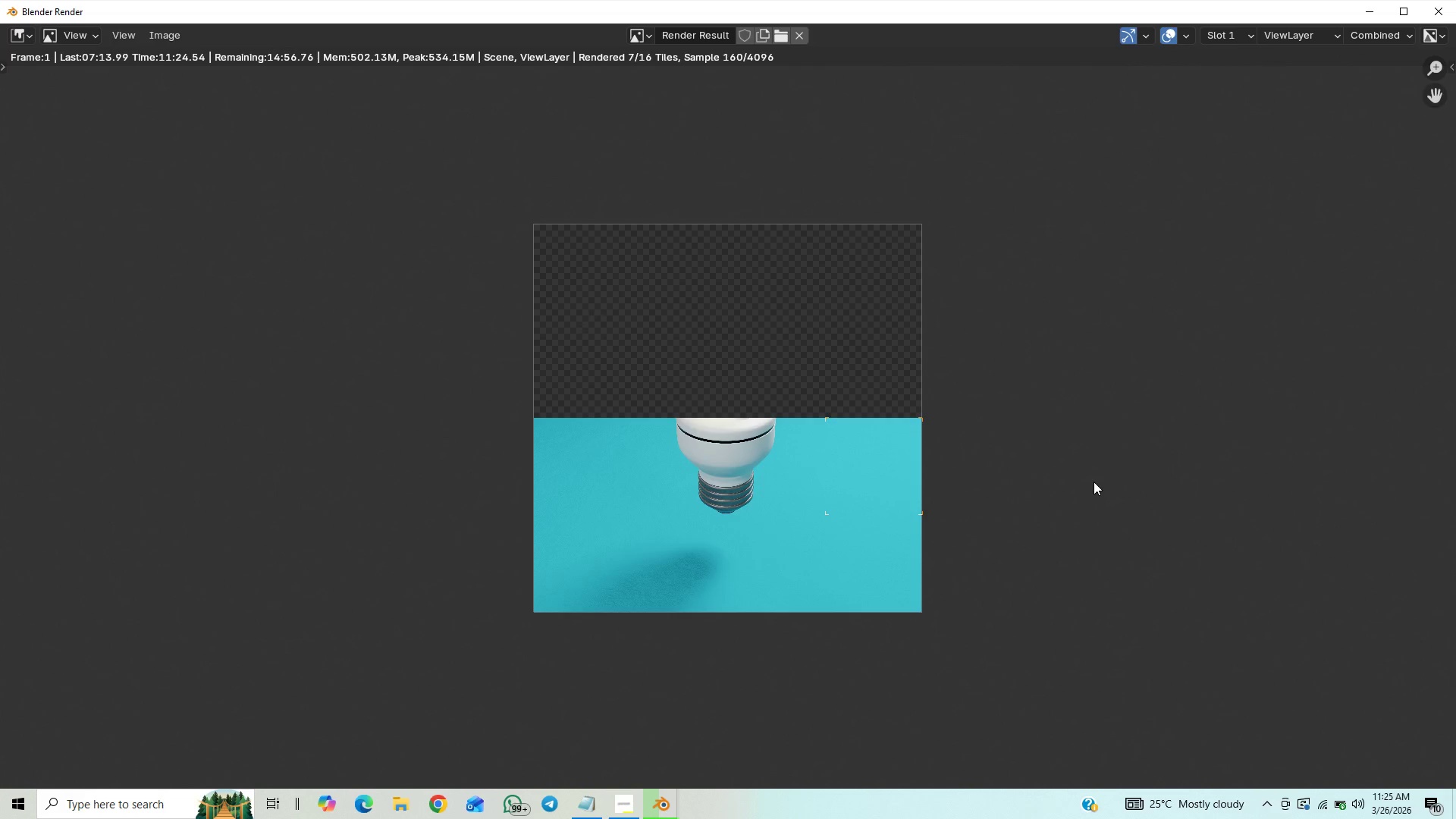 
scroll: coordinate [868, 585], scroll_direction: up, amount: 10.0
 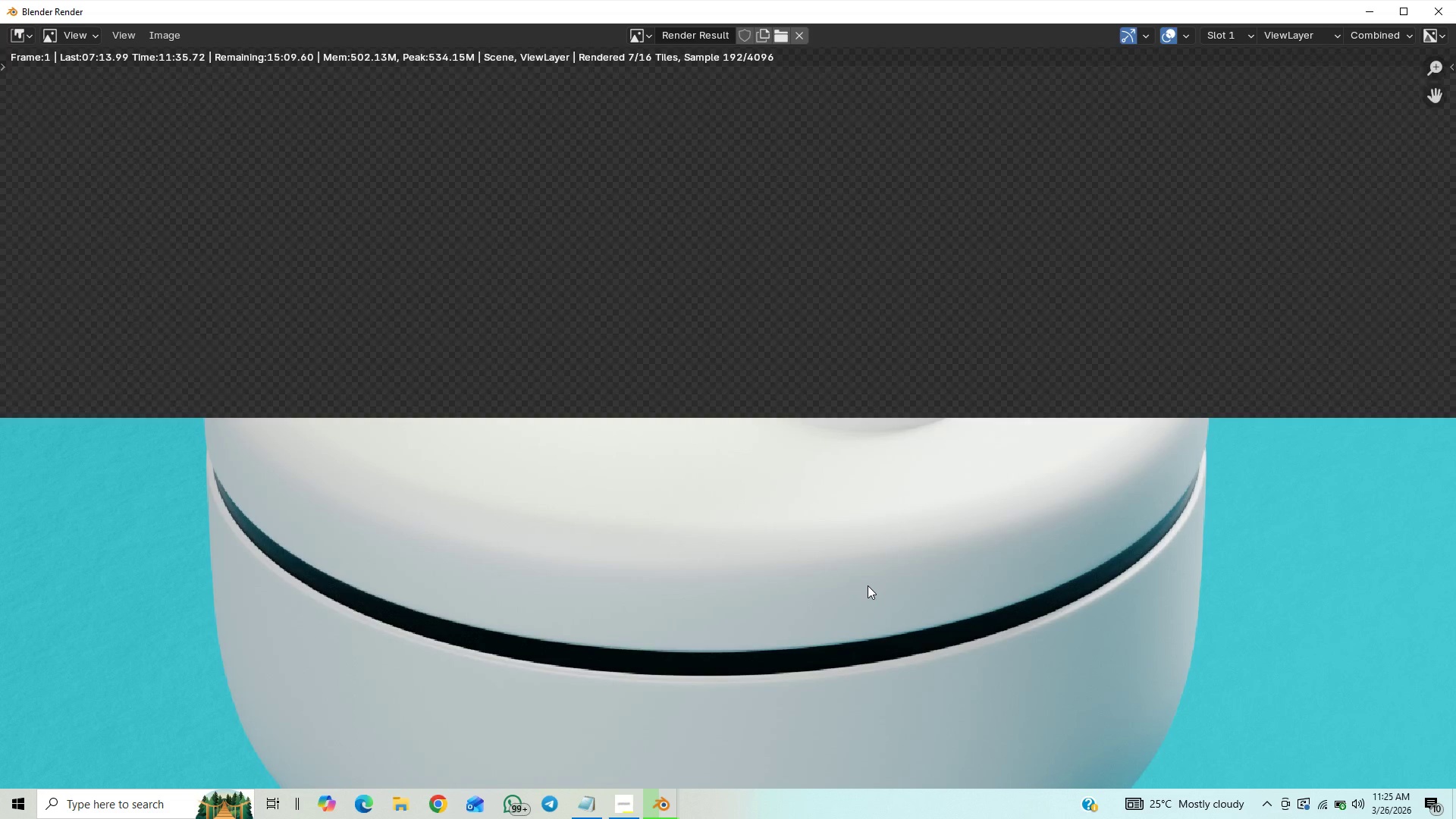 
scroll: coordinate [865, 583], scroll_direction: down, amount: 6.0
 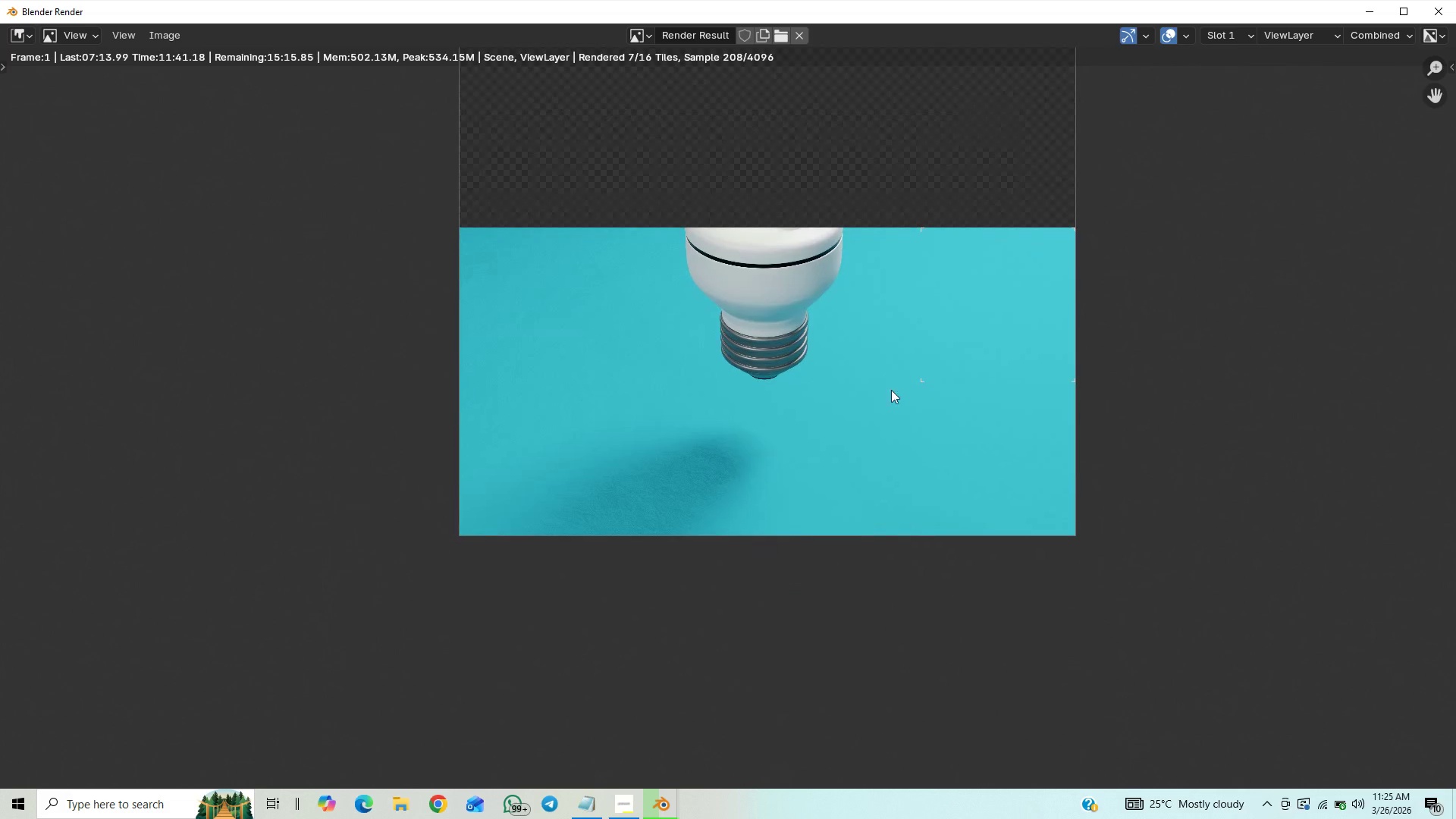 
scroll: coordinate [843, 505], scroll_direction: up, amount: 6.0
 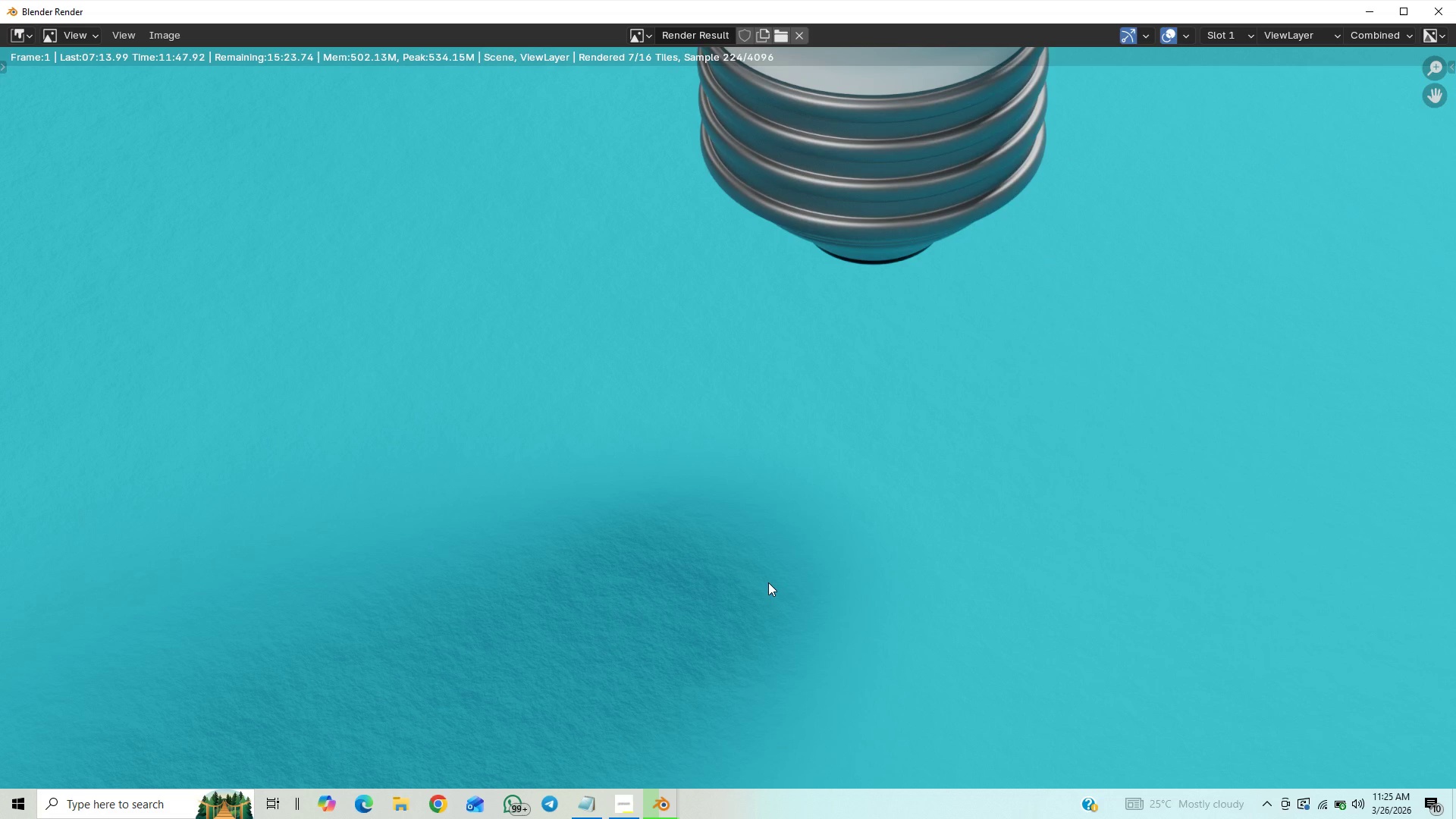 
wait(5.64)
 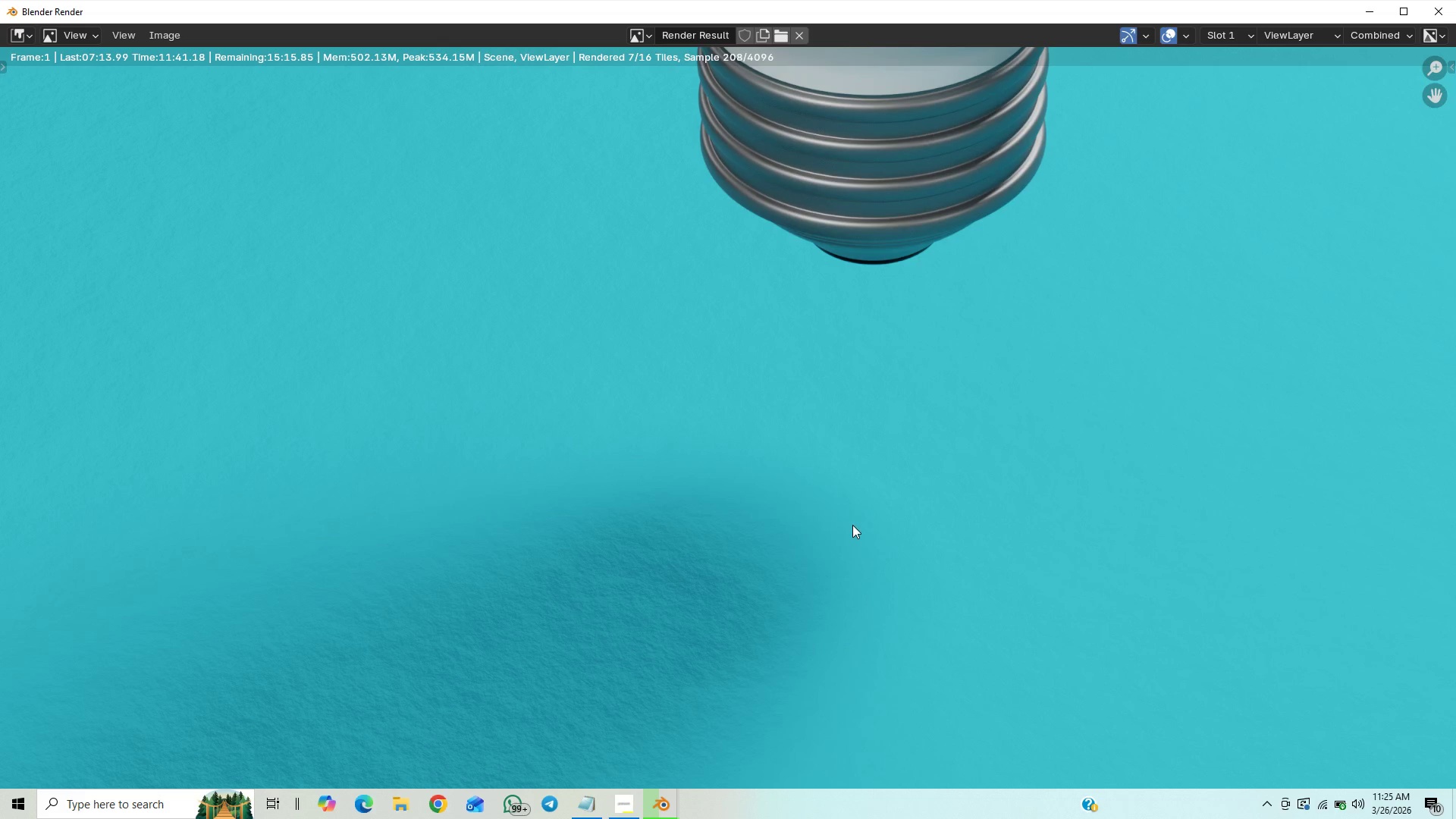 
scroll: coordinate [822, 384], scroll_direction: up, amount: 4.0
 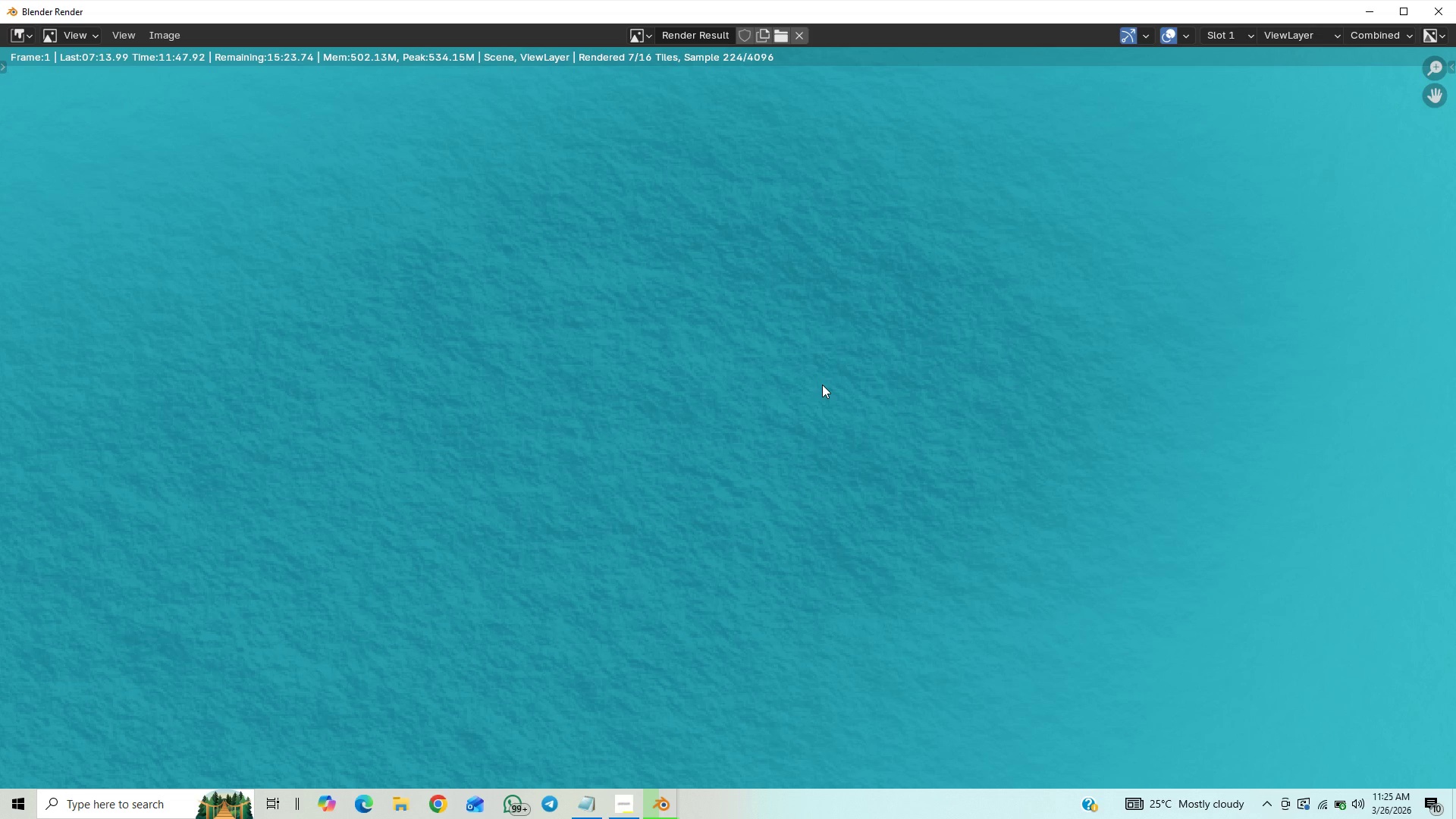 
scroll: coordinate [784, 603], scroll_direction: down, amount: 8.0
 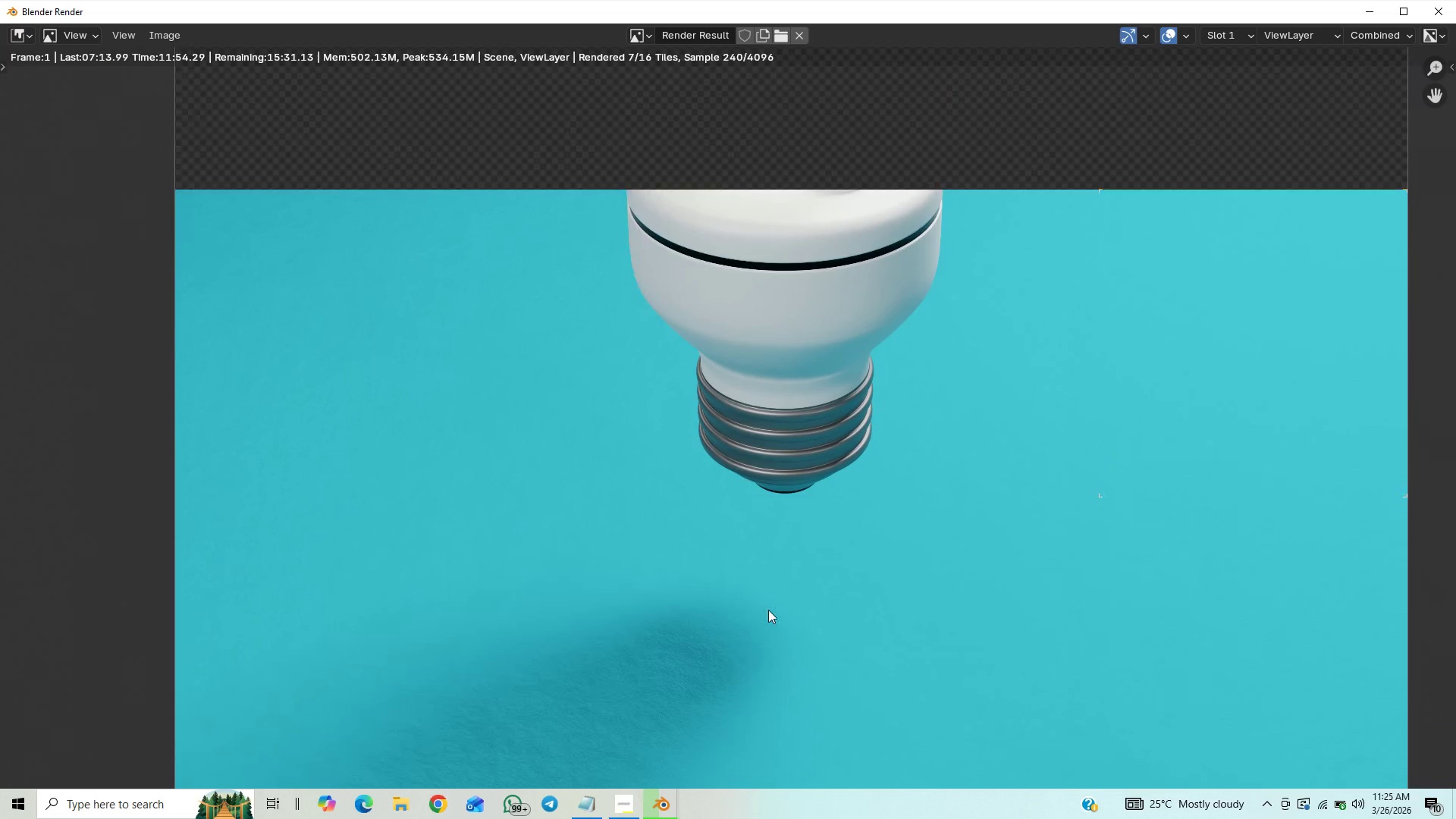 
middle_click([770, 605])
 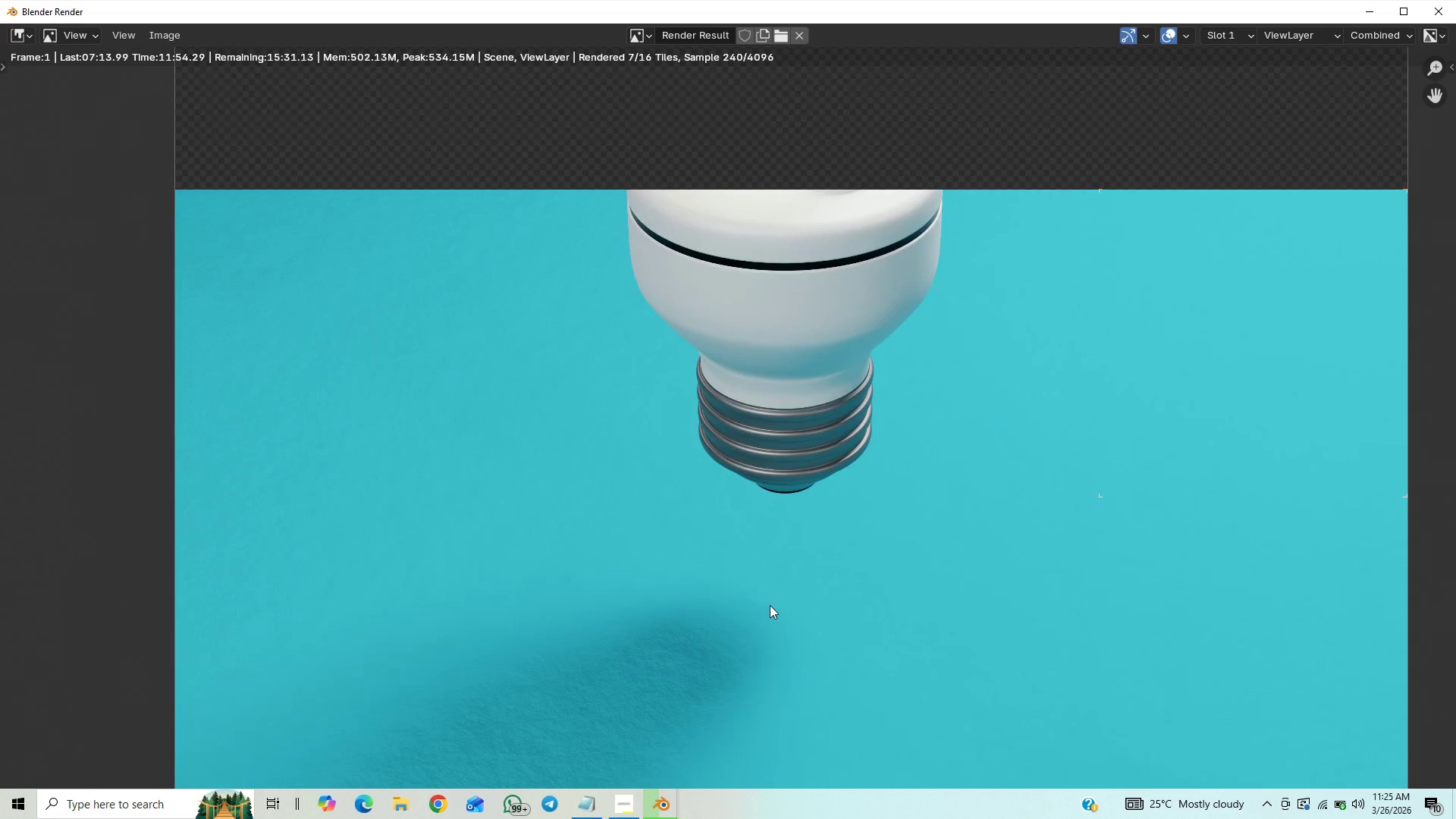 
scroll: coordinate [796, 648], scroll_direction: down, amount: 4.0
 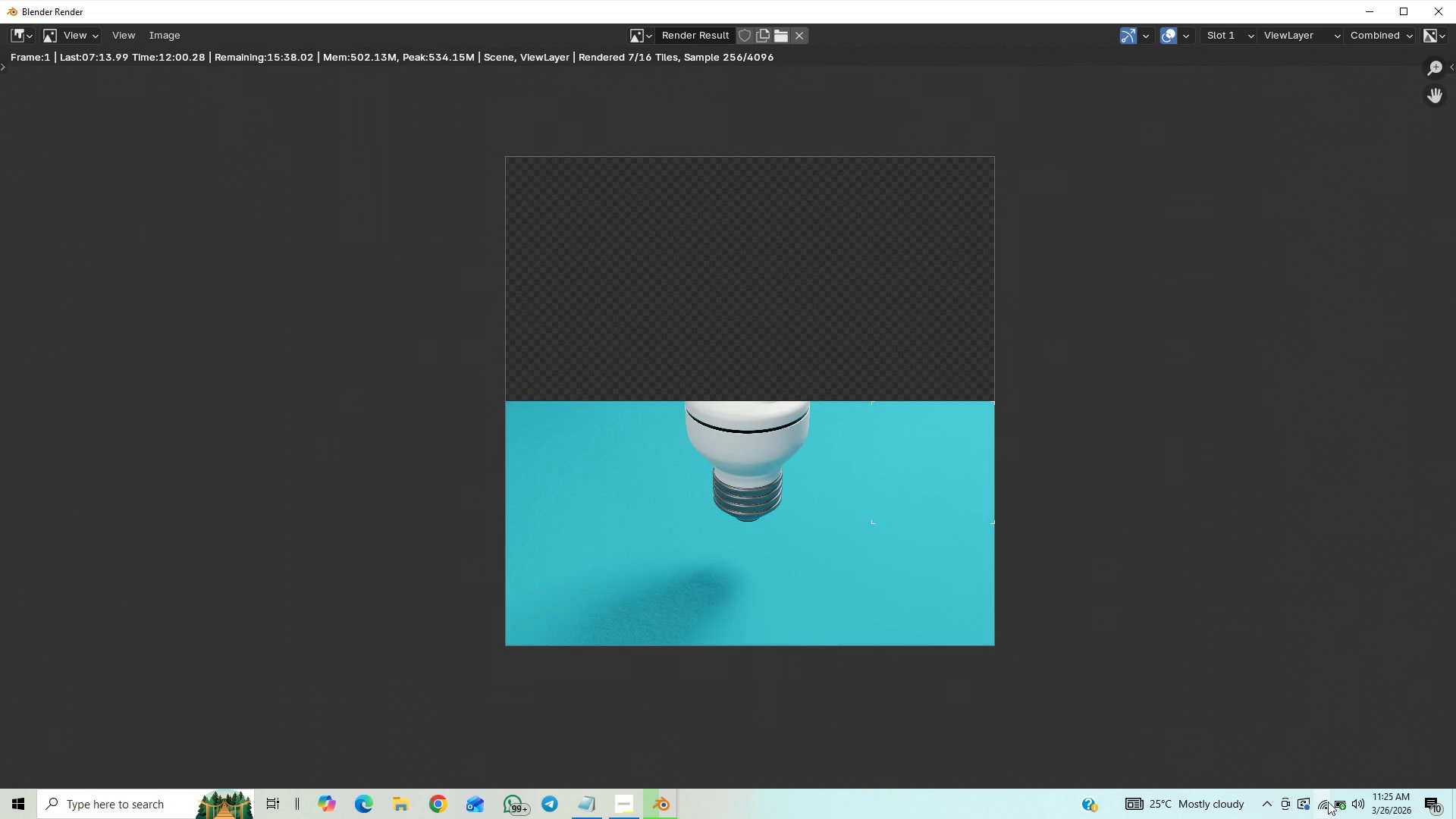 
mouse_move([1339, 777])
 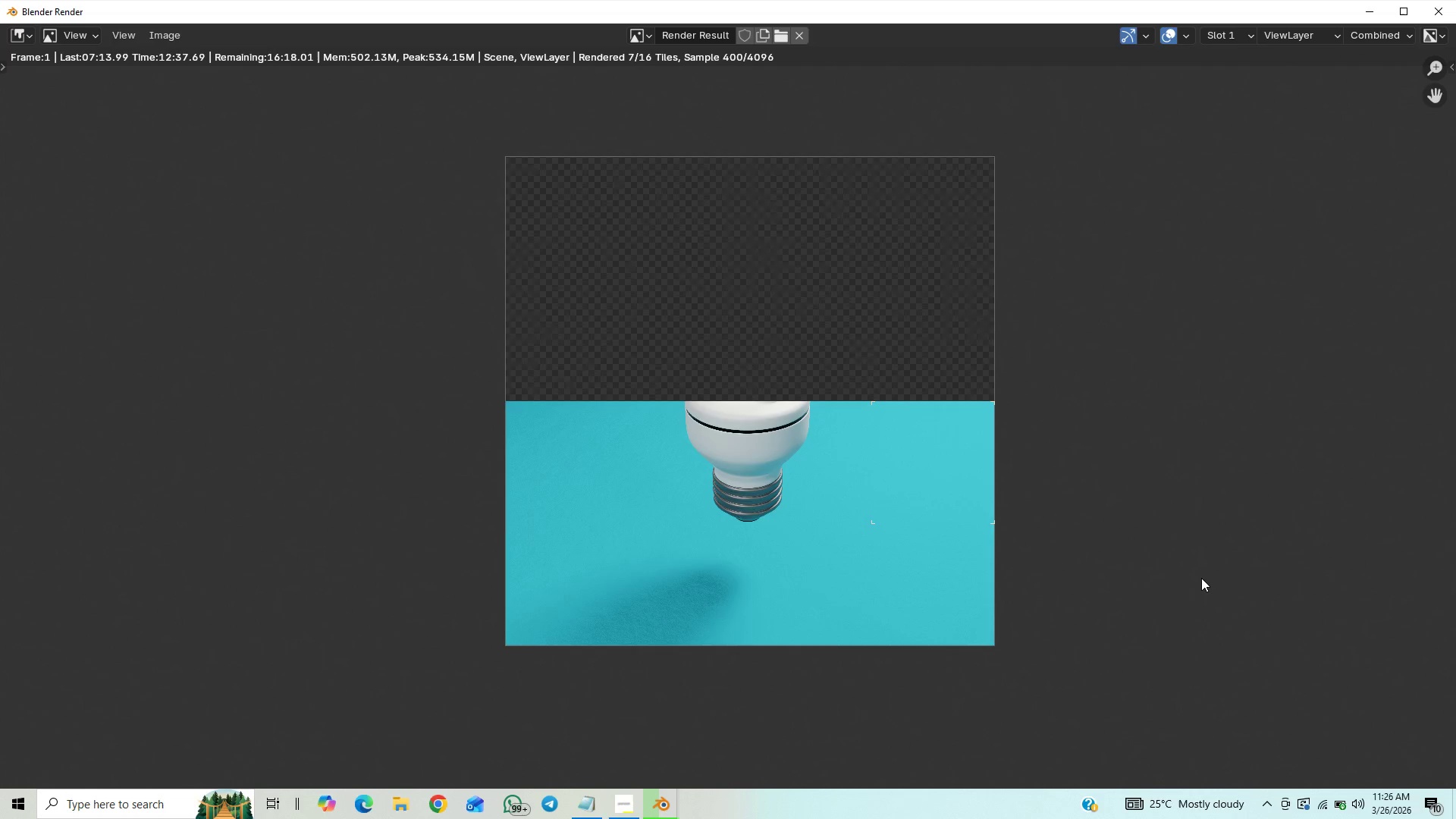 
wait(39.85)
 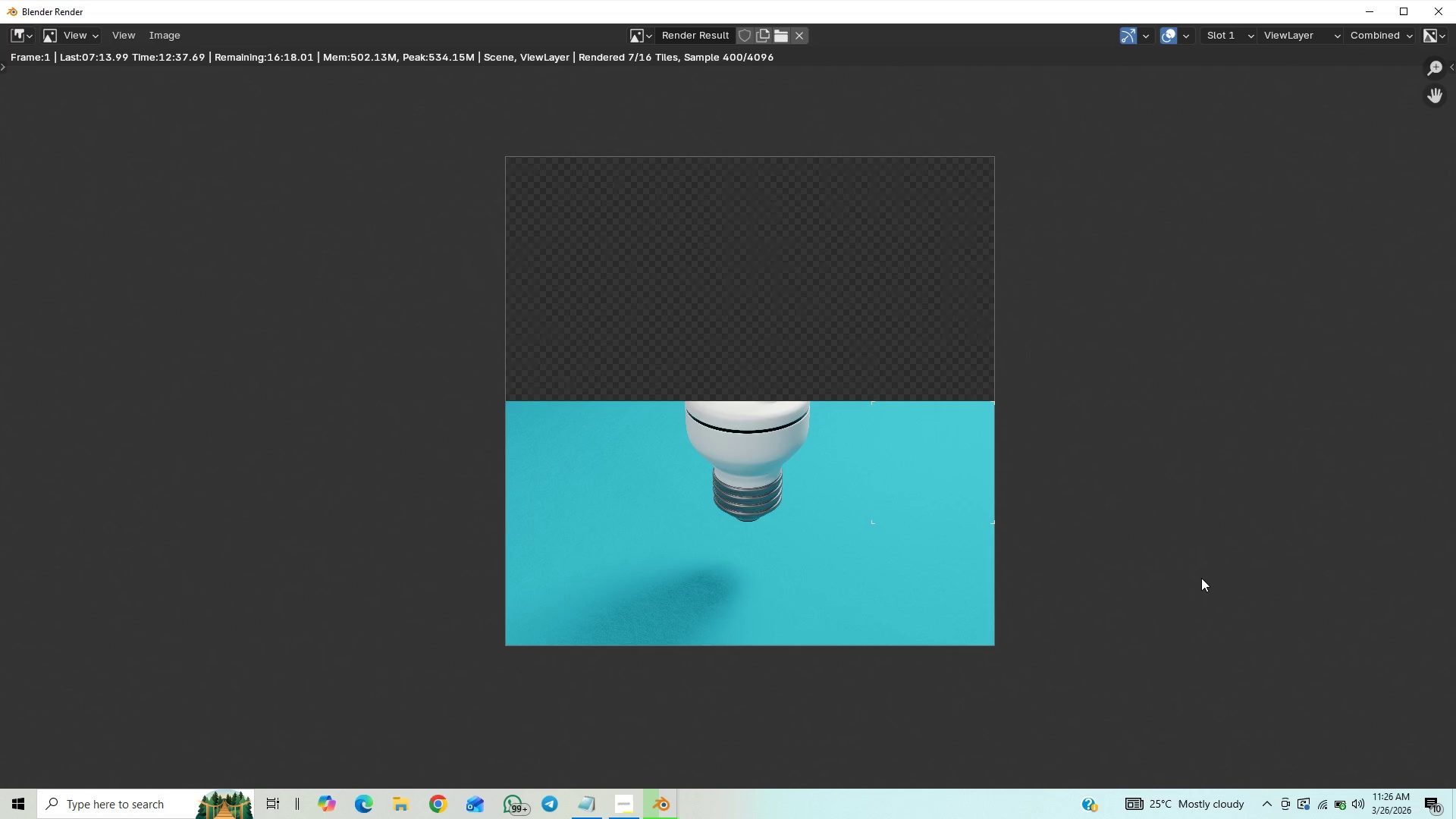 
left_click([618, 801])